 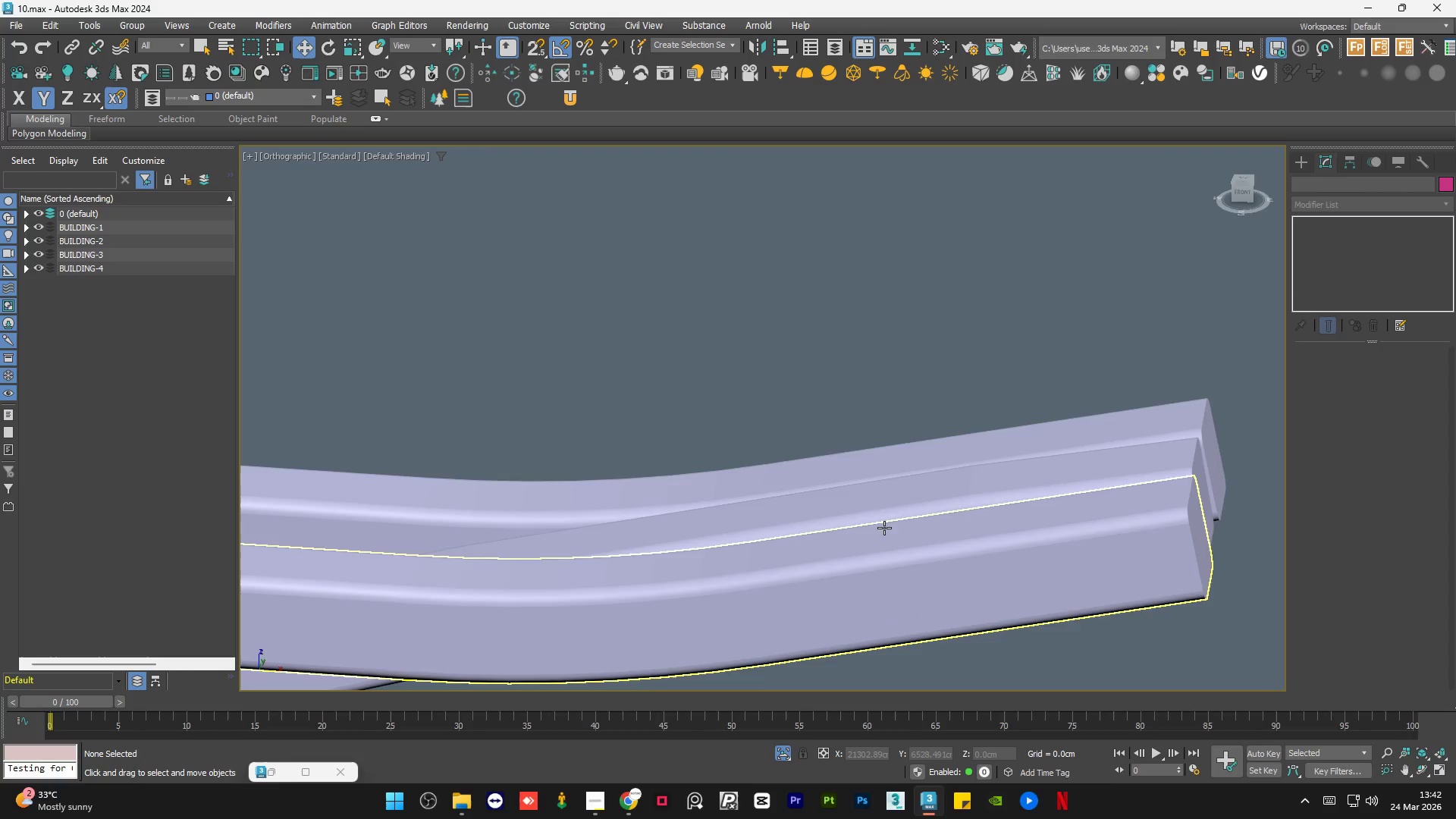 
left_click([849, 503])
 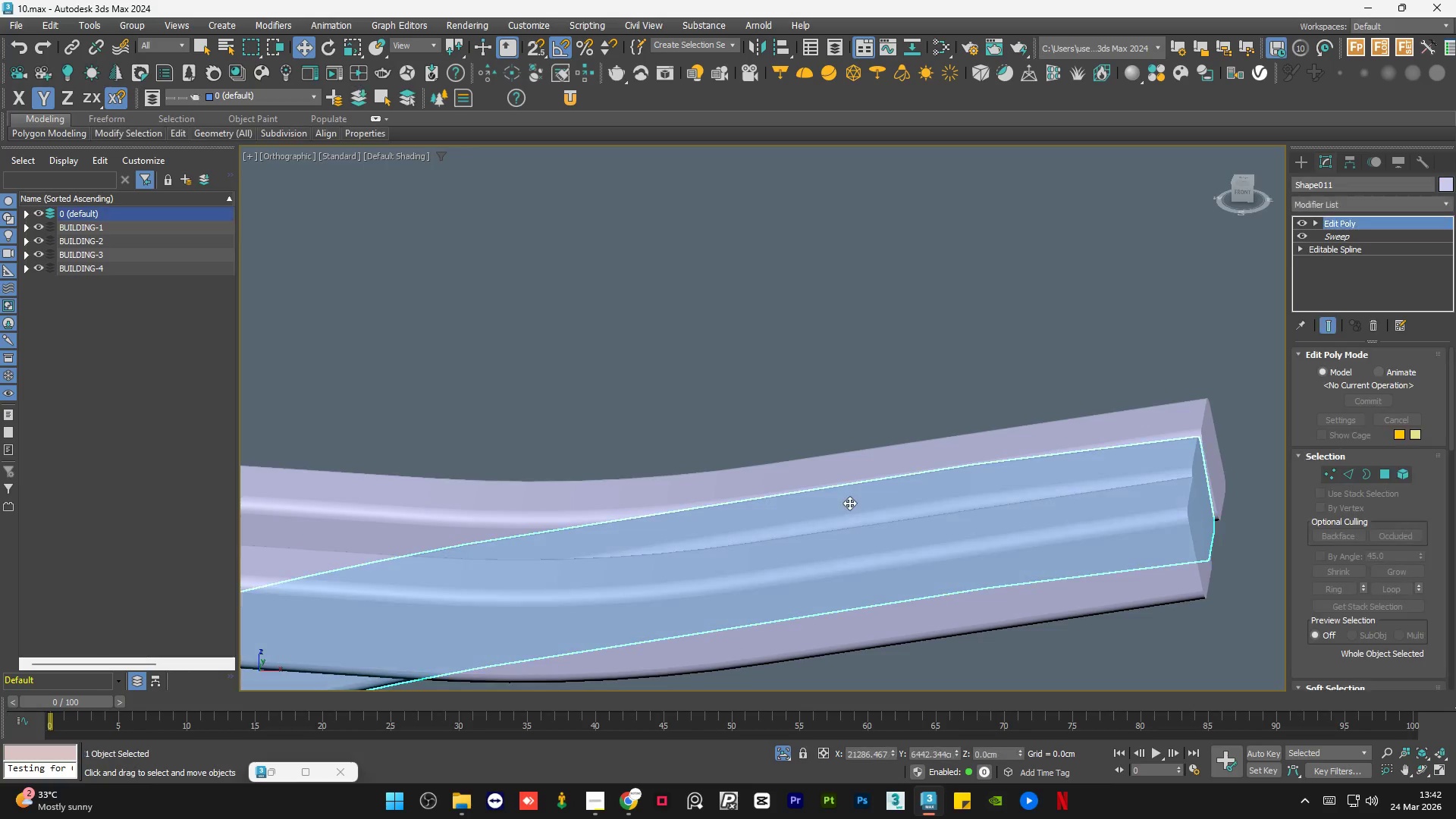 
scroll: coordinate [849, 503], scroll_direction: down, amount: 5.0
 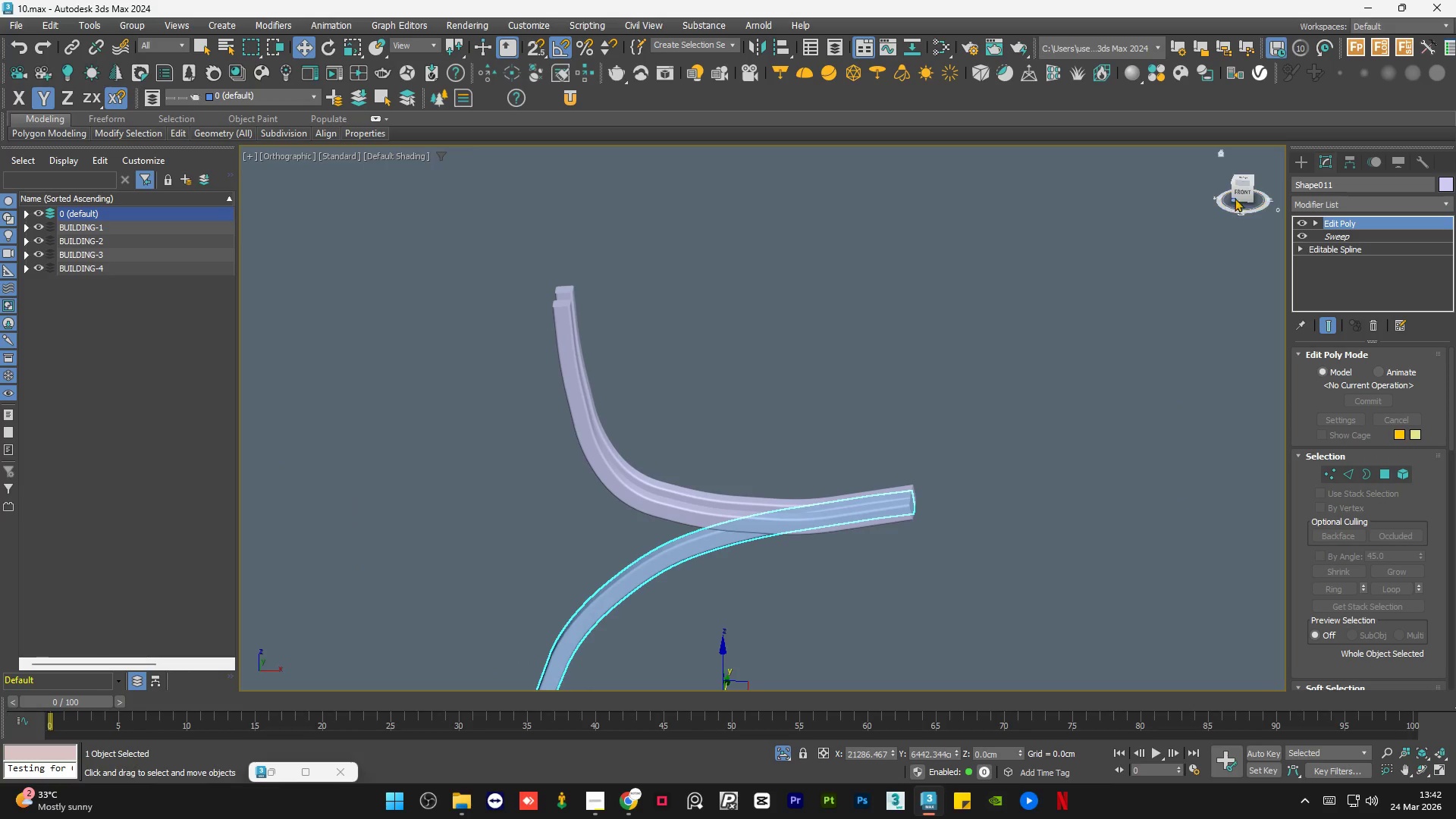 
left_click([1238, 193])
 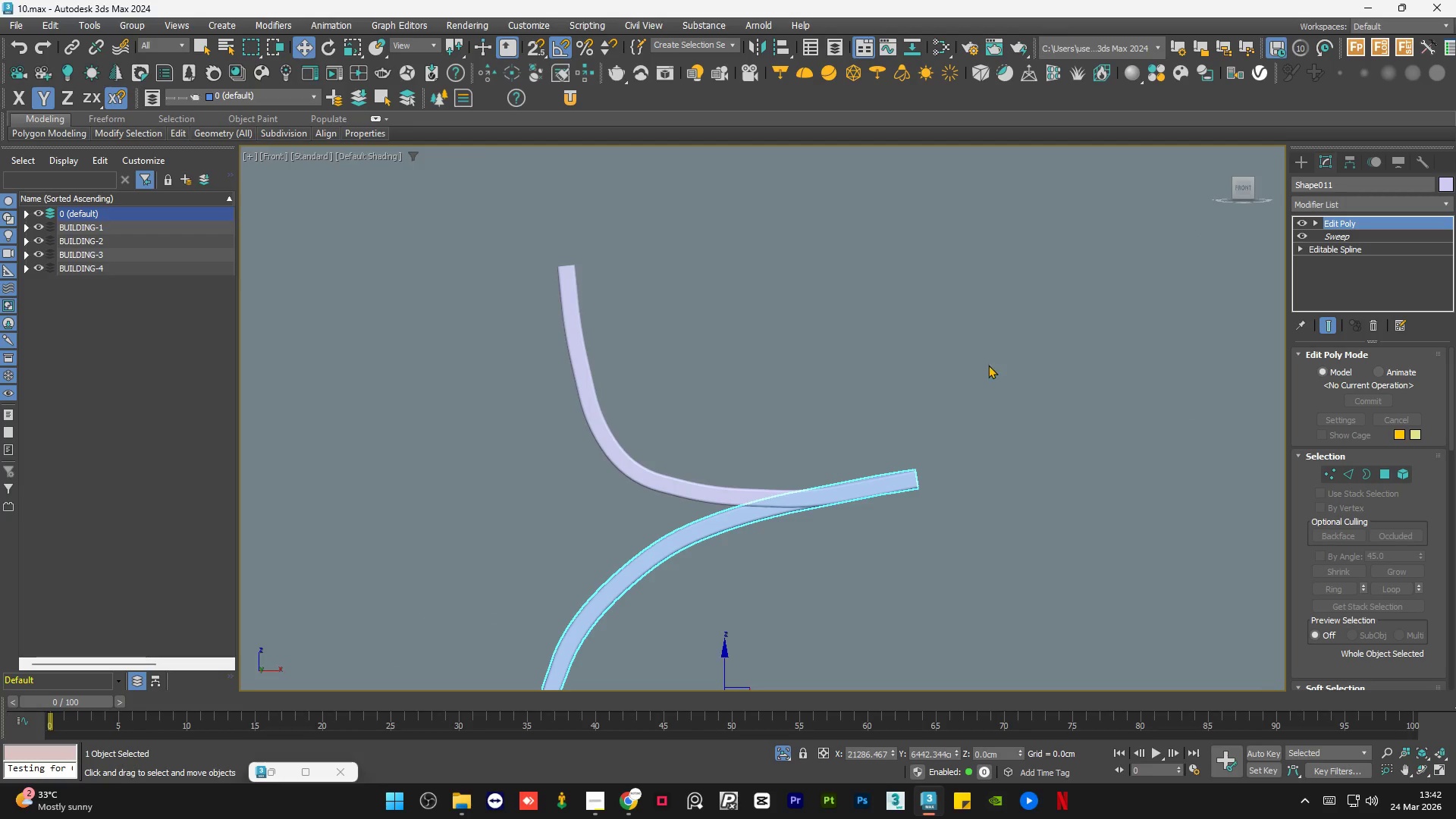 
scroll: coordinate [811, 530], scroll_direction: up, amount: 5.0
 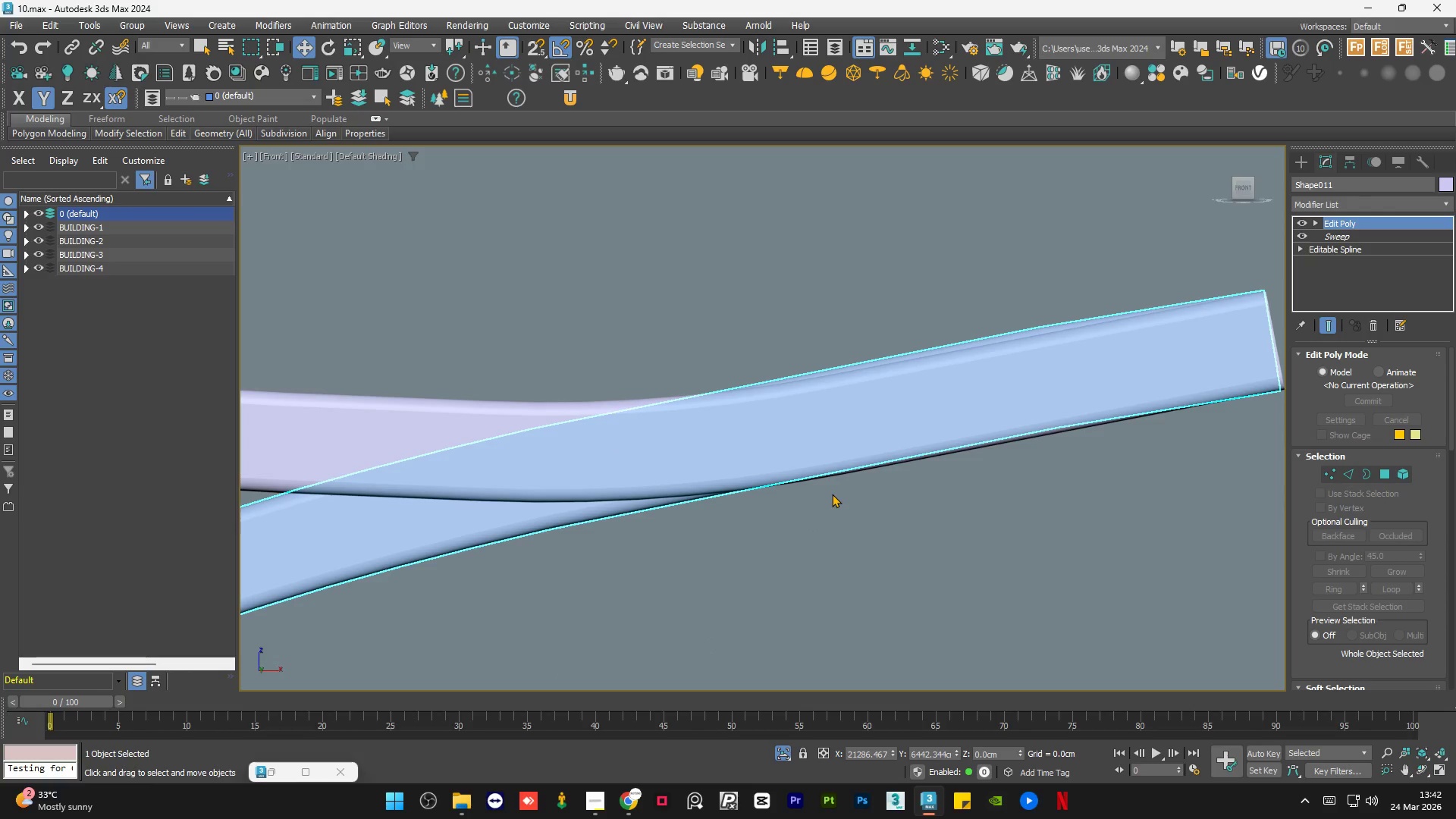 
scroll: coordinate [832, 494], scroll_direction: down, amount: 2.0
 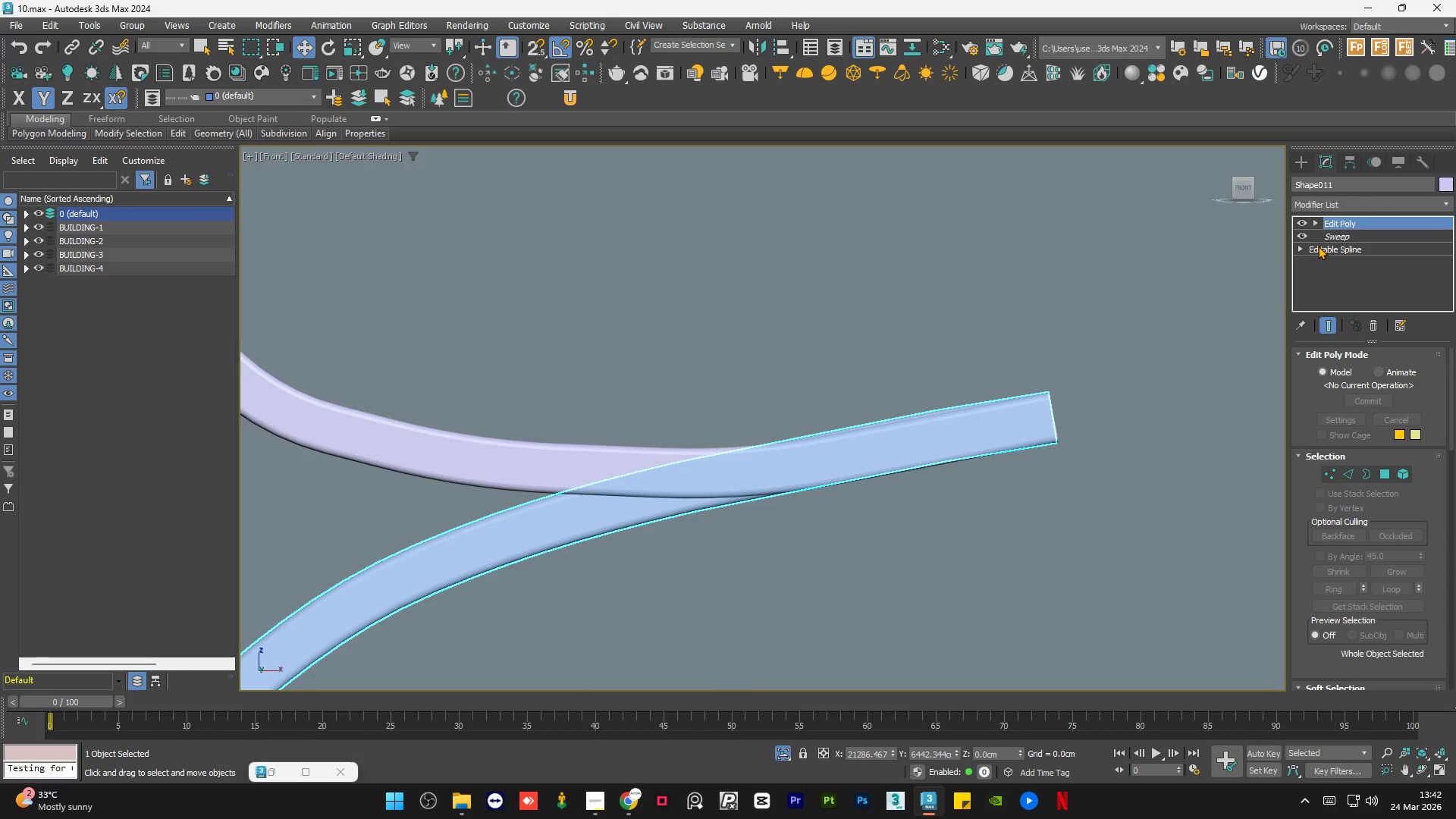 
left_click([1320, 243])
 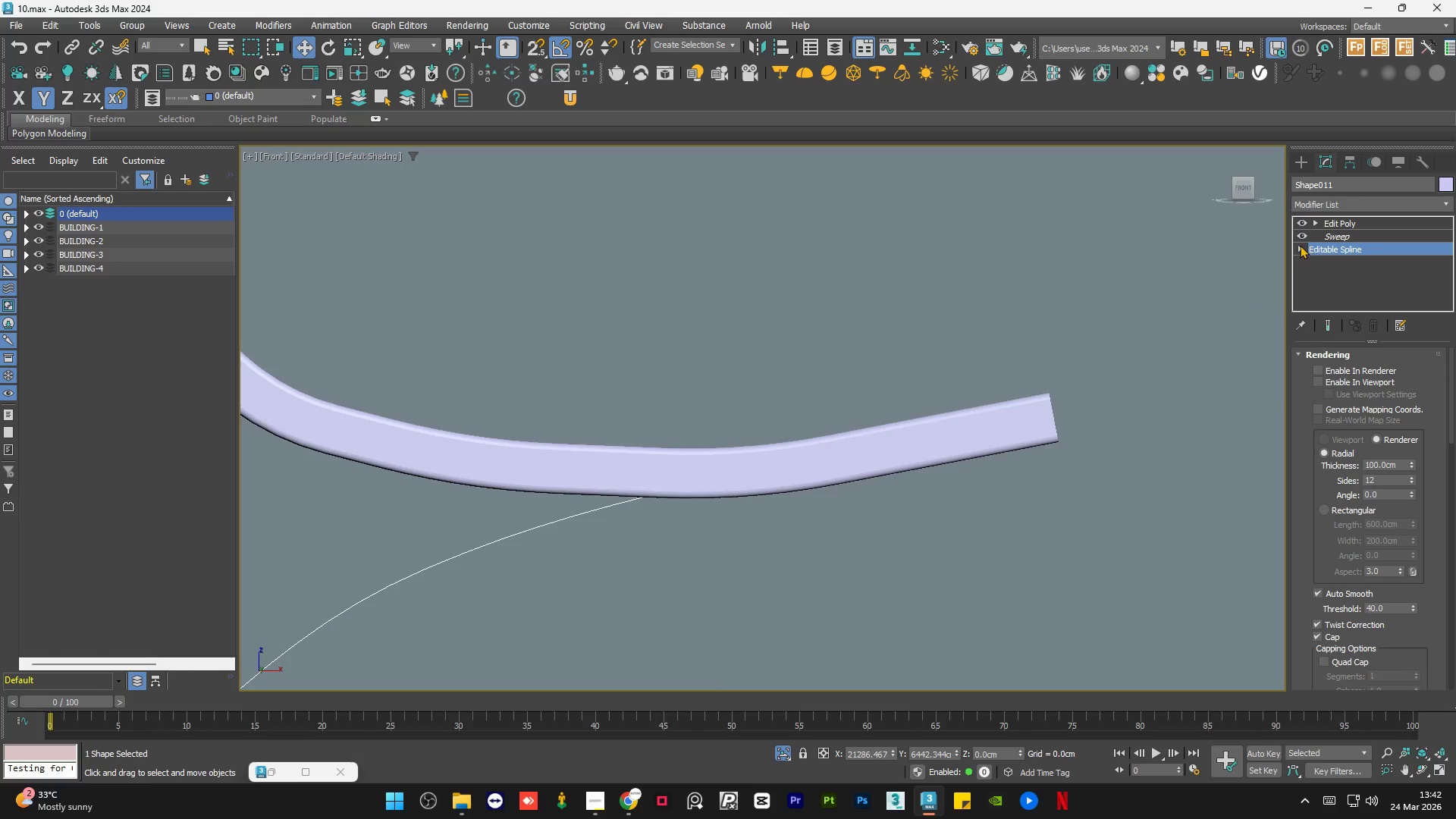 
left_click([1299, 245])
 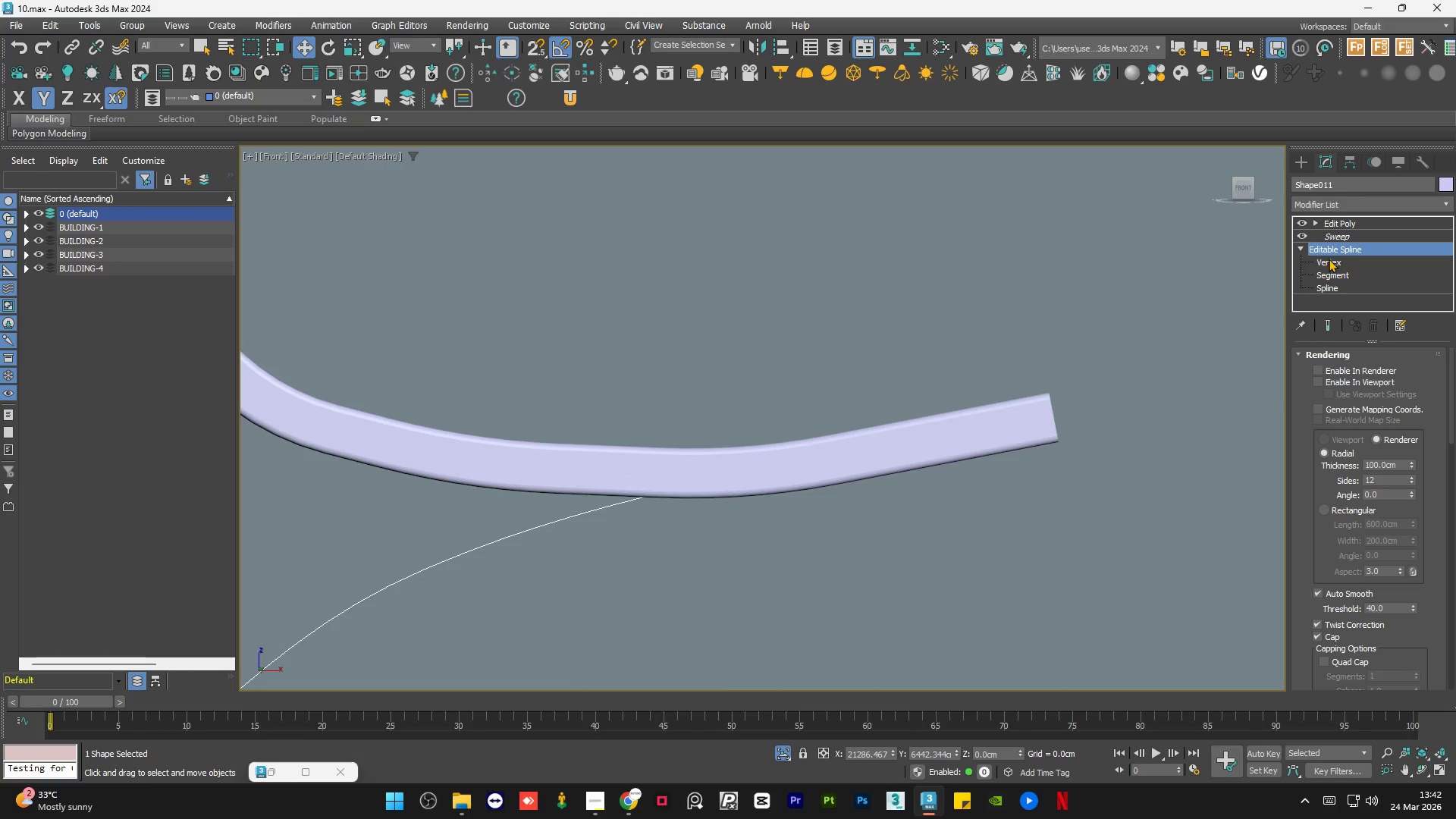 
left_click([1331, 264])
 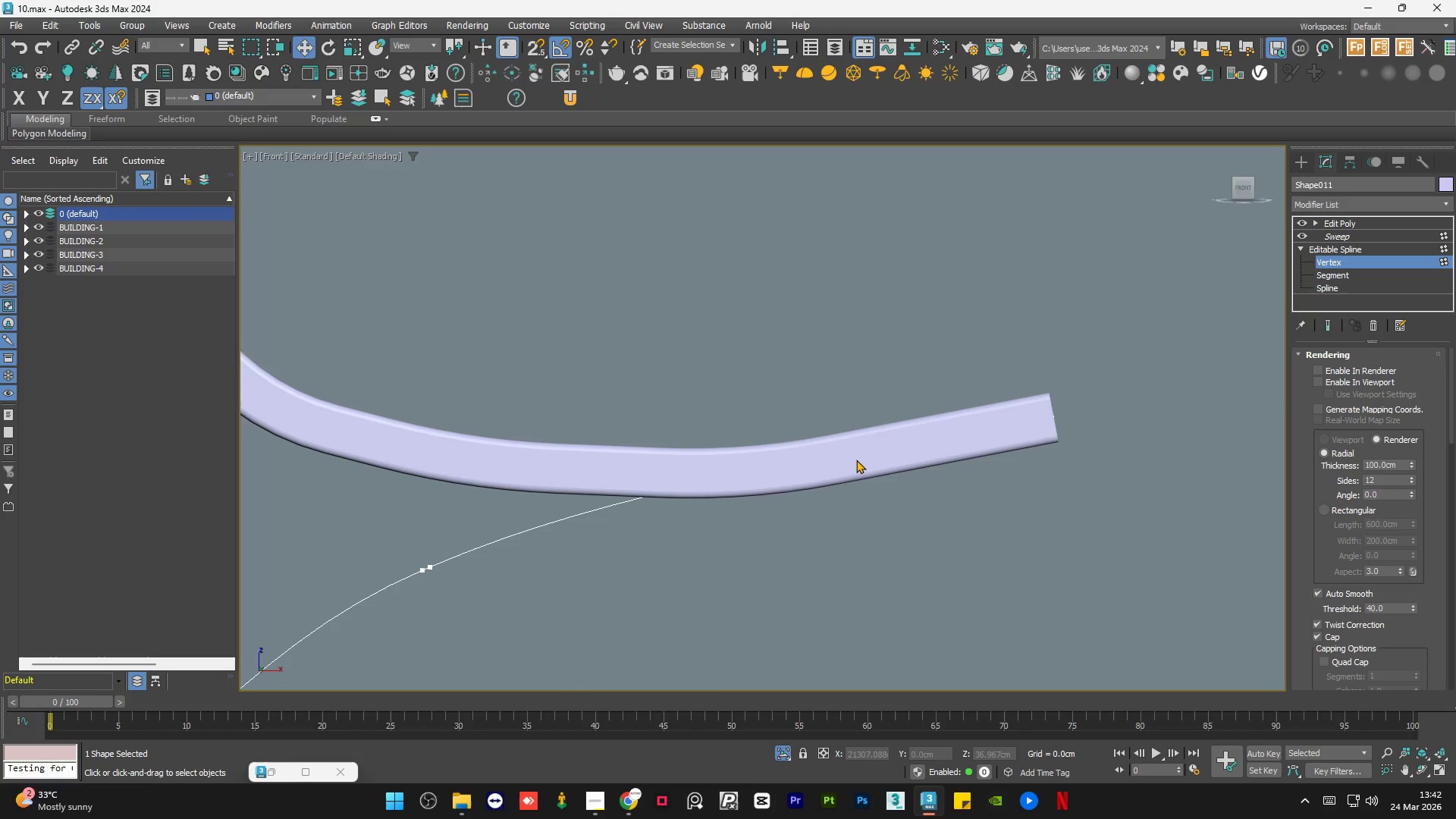 
key(F3)
 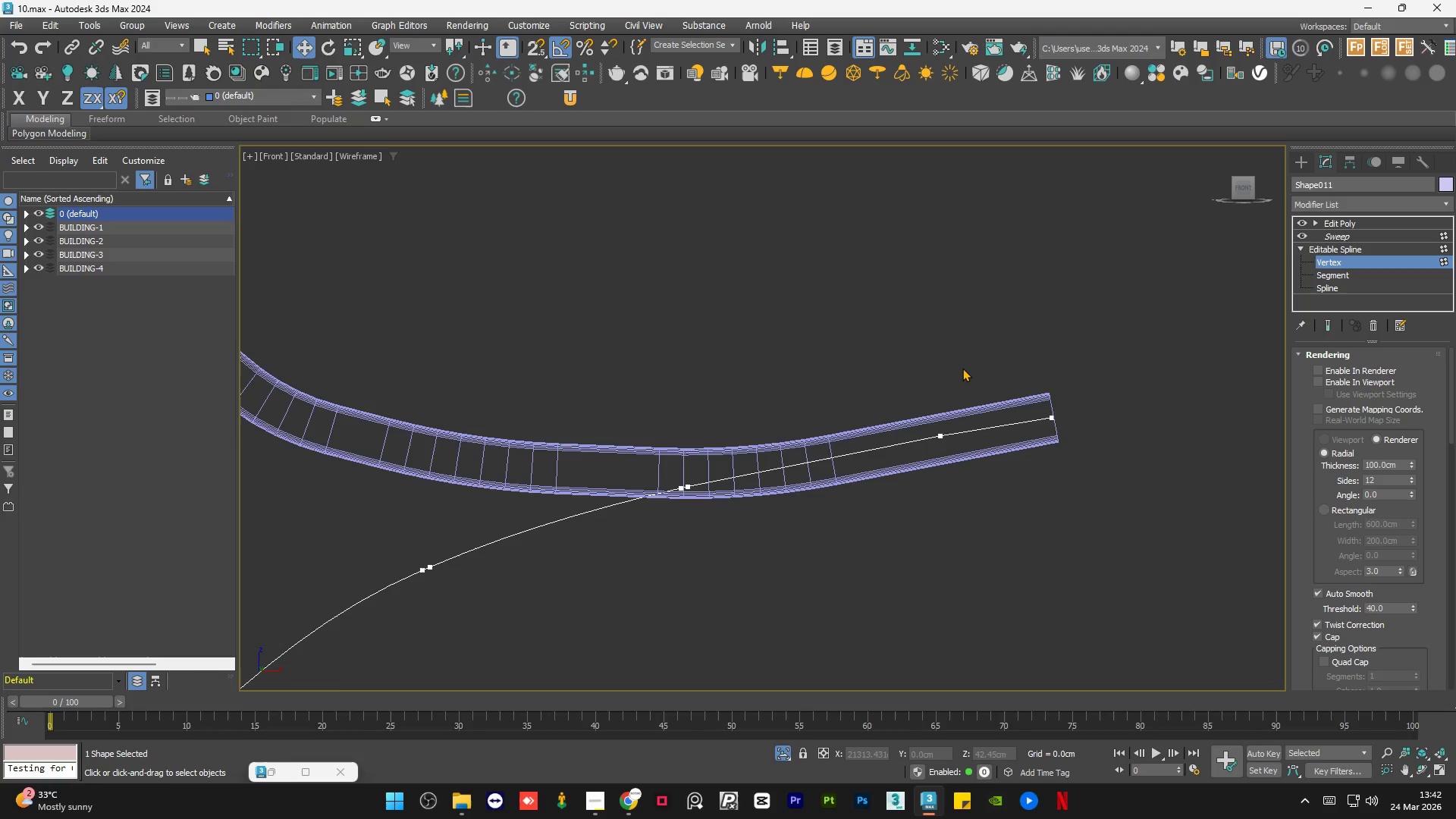 
left_click_drag(start_coordinate=[963, 367], to_coordinate=[874, 525])
 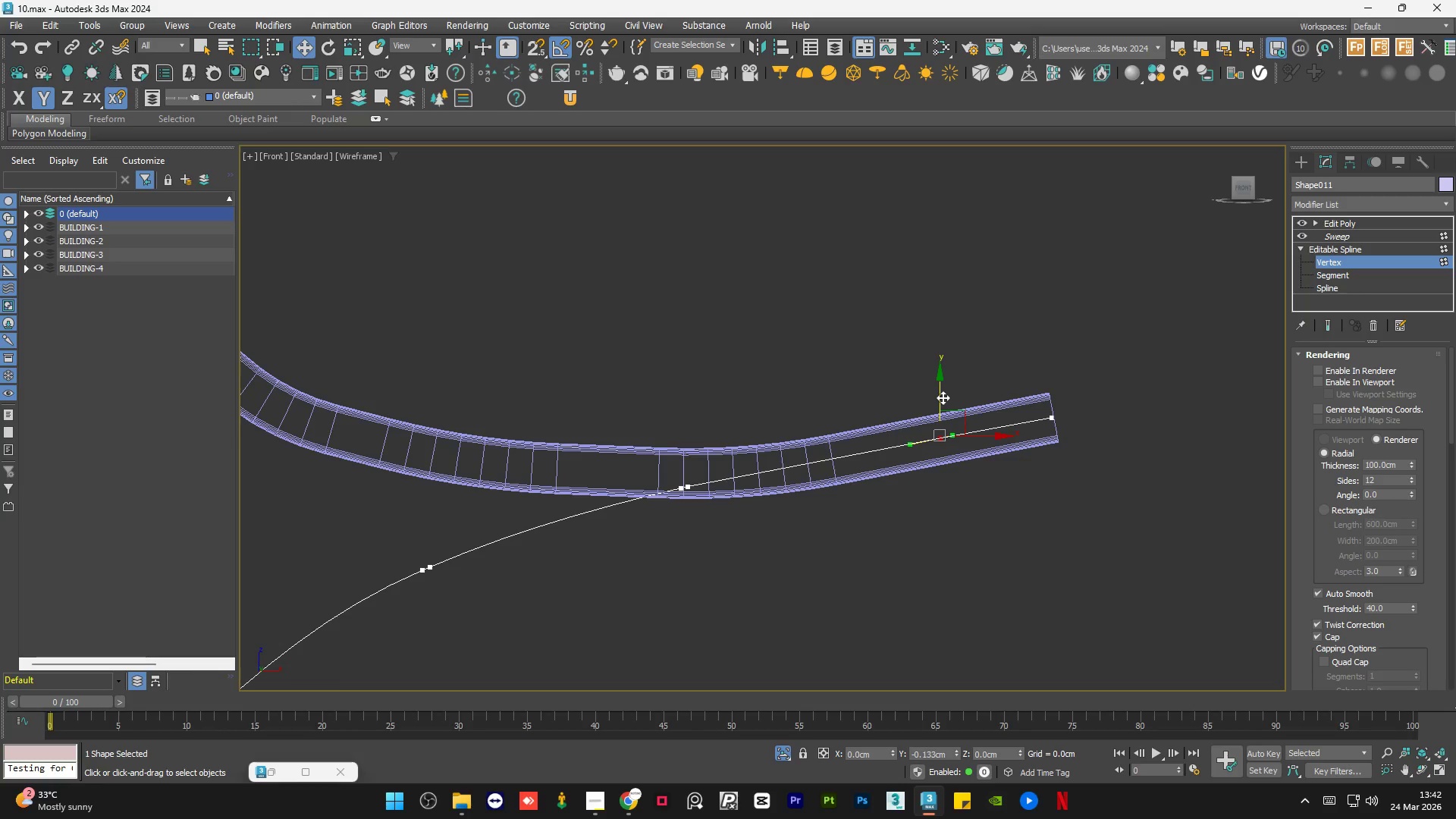 
left_click_drag(start_coordinate=[736, 421], to_coordinate=[586, 587])
 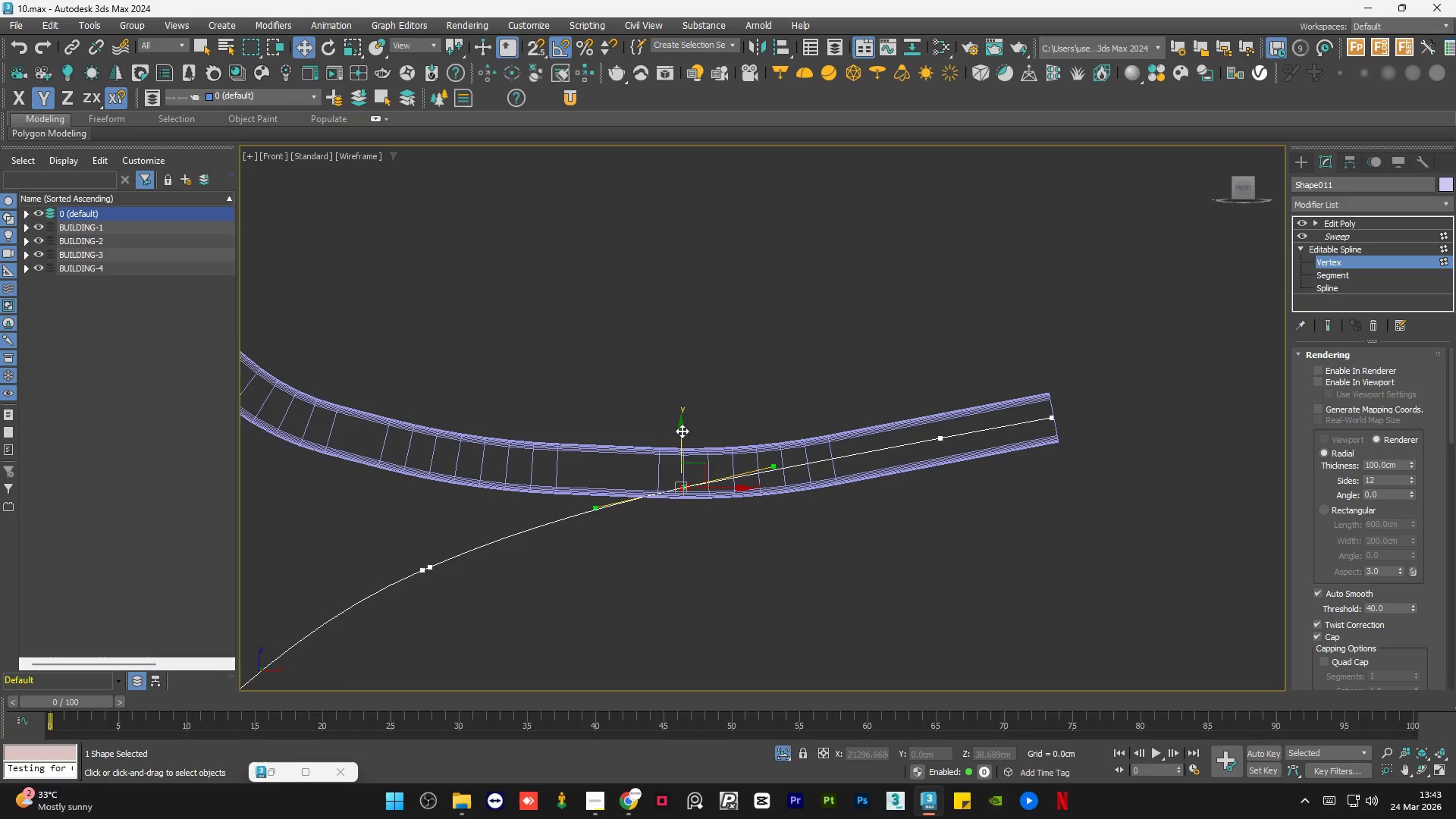 
left_click_drag(start_coordinate=[682, 431], to_coordinate=[683, 435])
 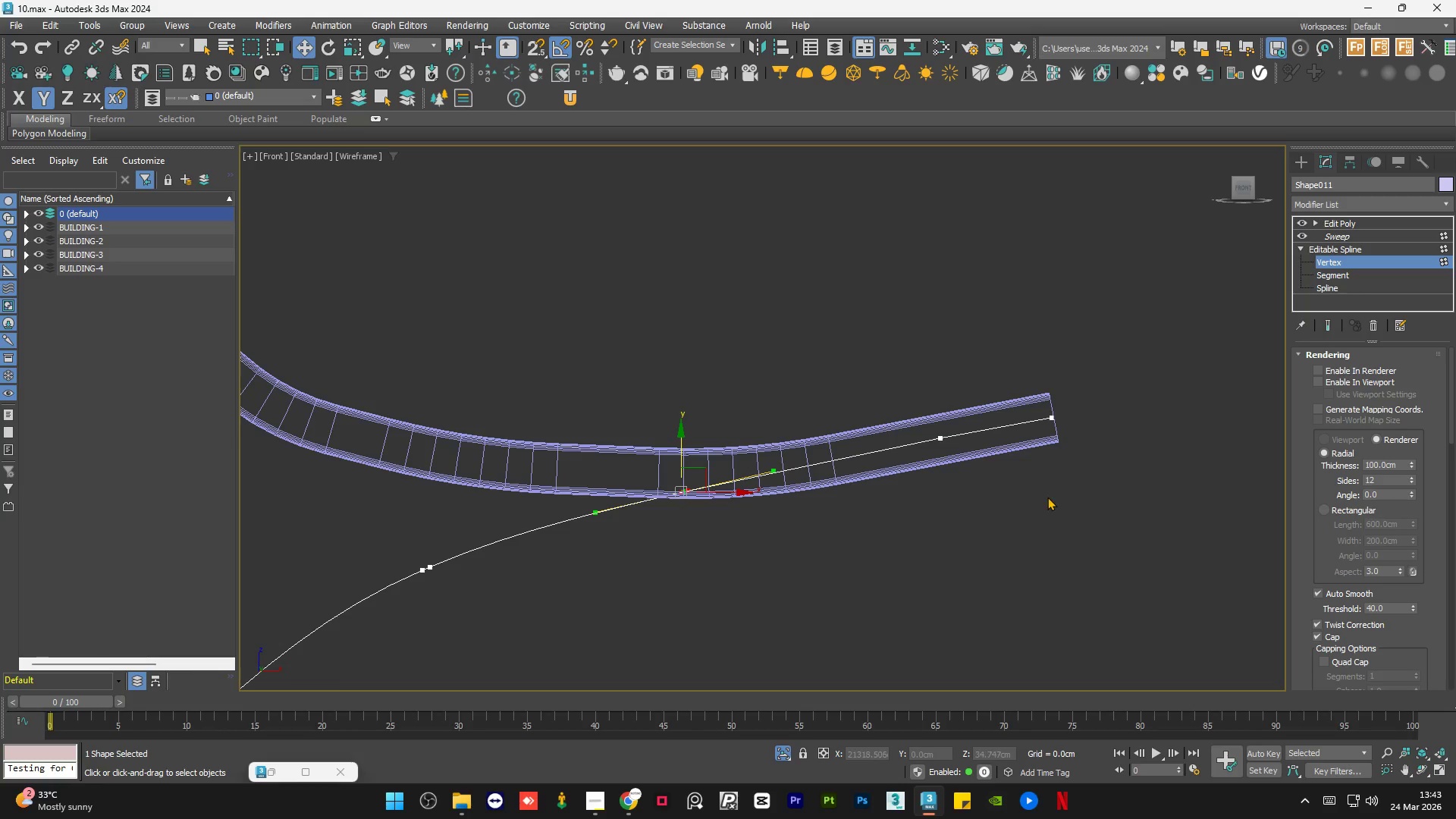 
left_click_drag(start_coordinate=[780, 495], to_coordinate=[689, 610])
 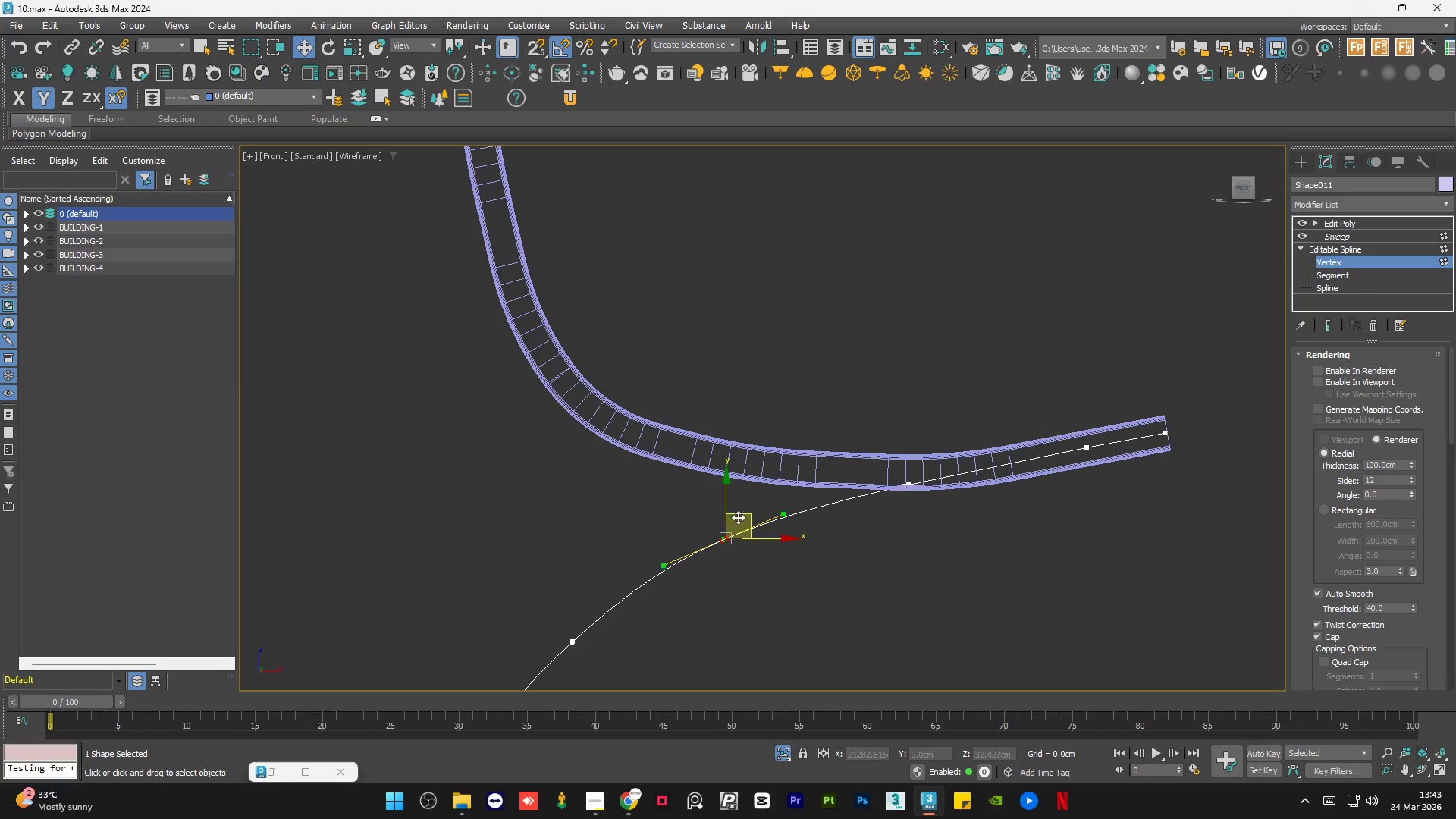 
scroll: coordinate [726, 516], scroll_direction: down, amount: 1.0
 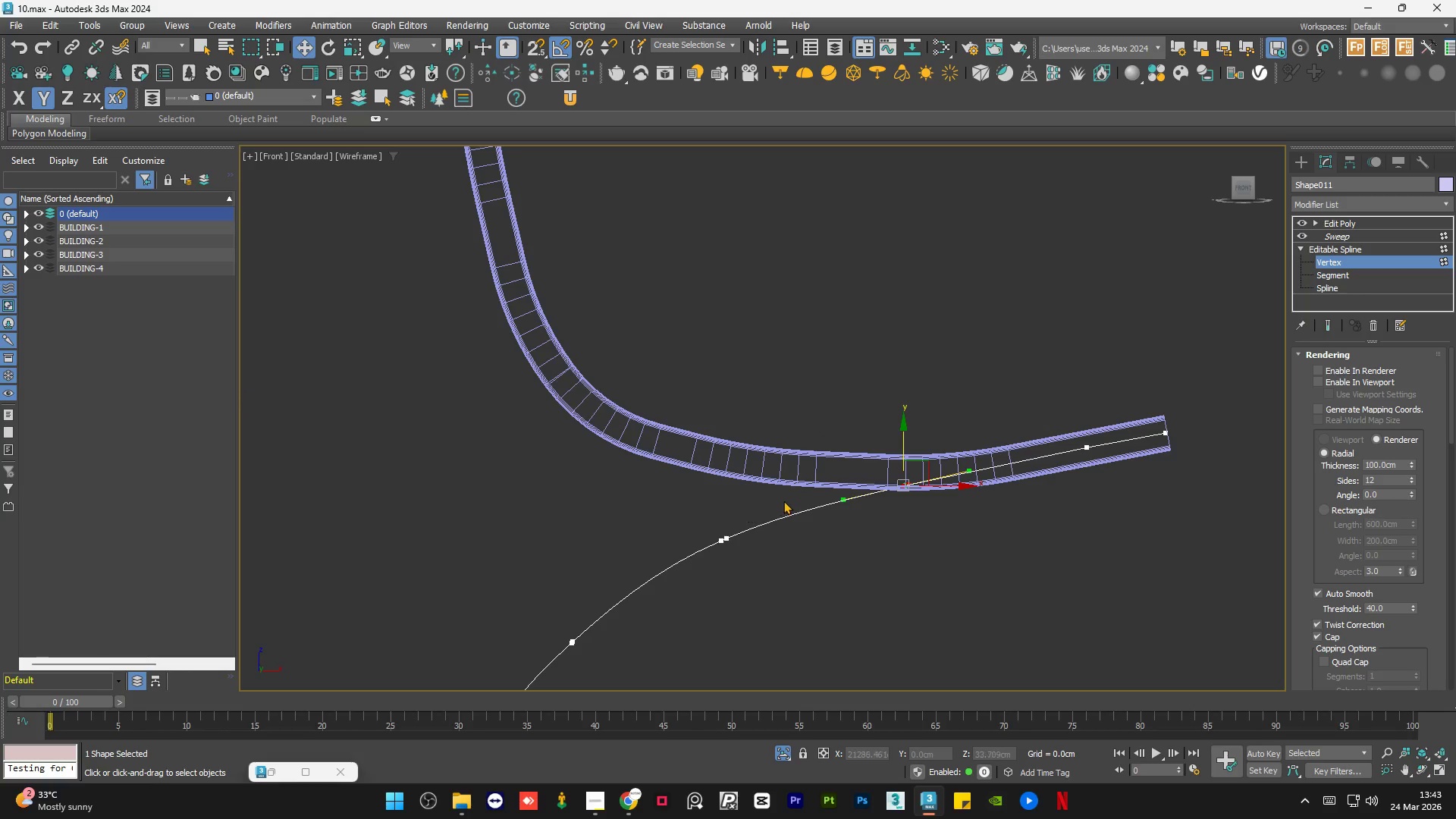 
left_click_drag(start_coordinate=[738, 517], to_coordinate=[733, 526])
 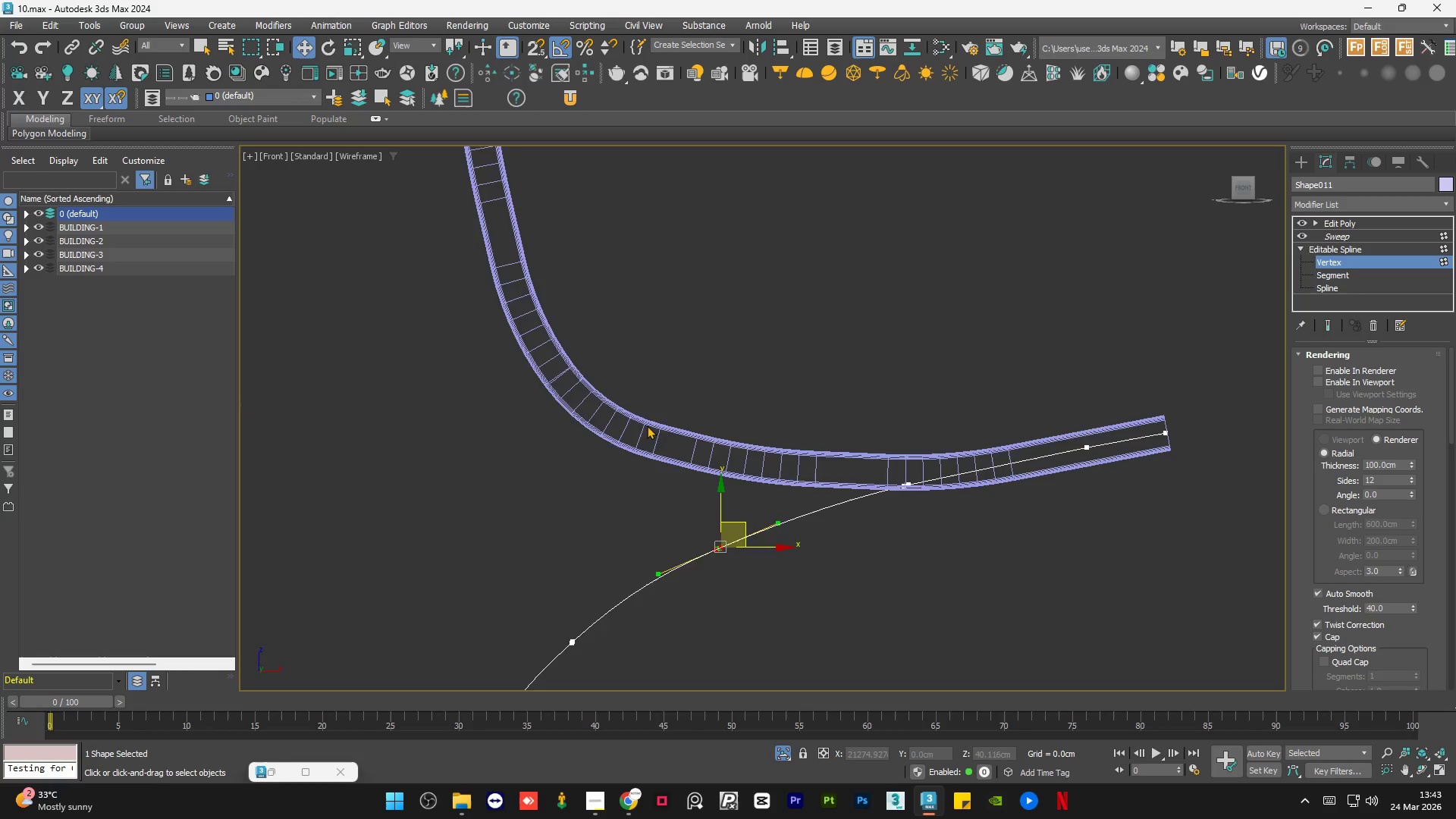 
left_click_drag(start_coordinate=[621, 484], to_coordinate=[532, 603])
 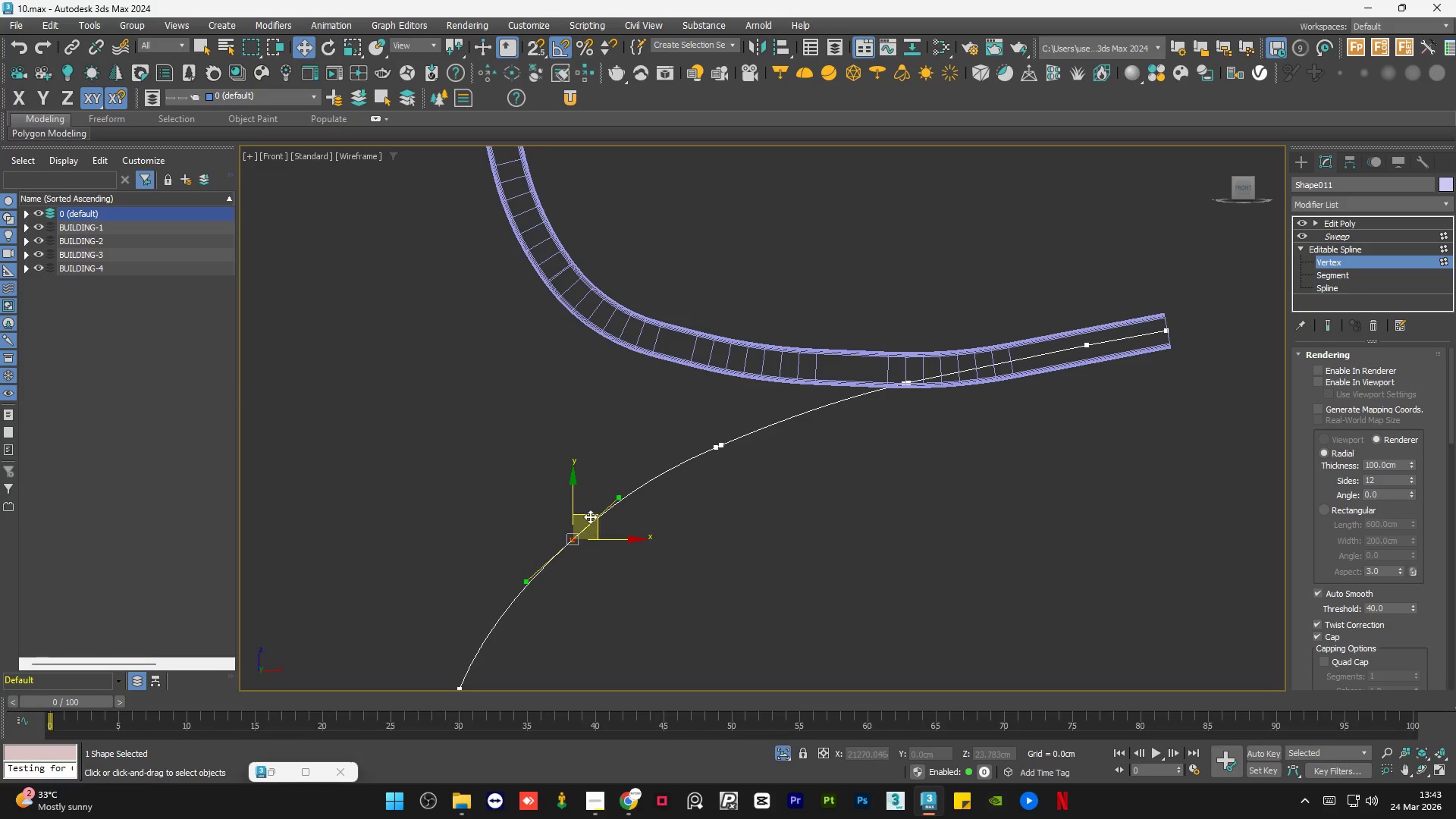 
scroll: coordinate [652, 529], scroll_direction: none, amount: 0.0
 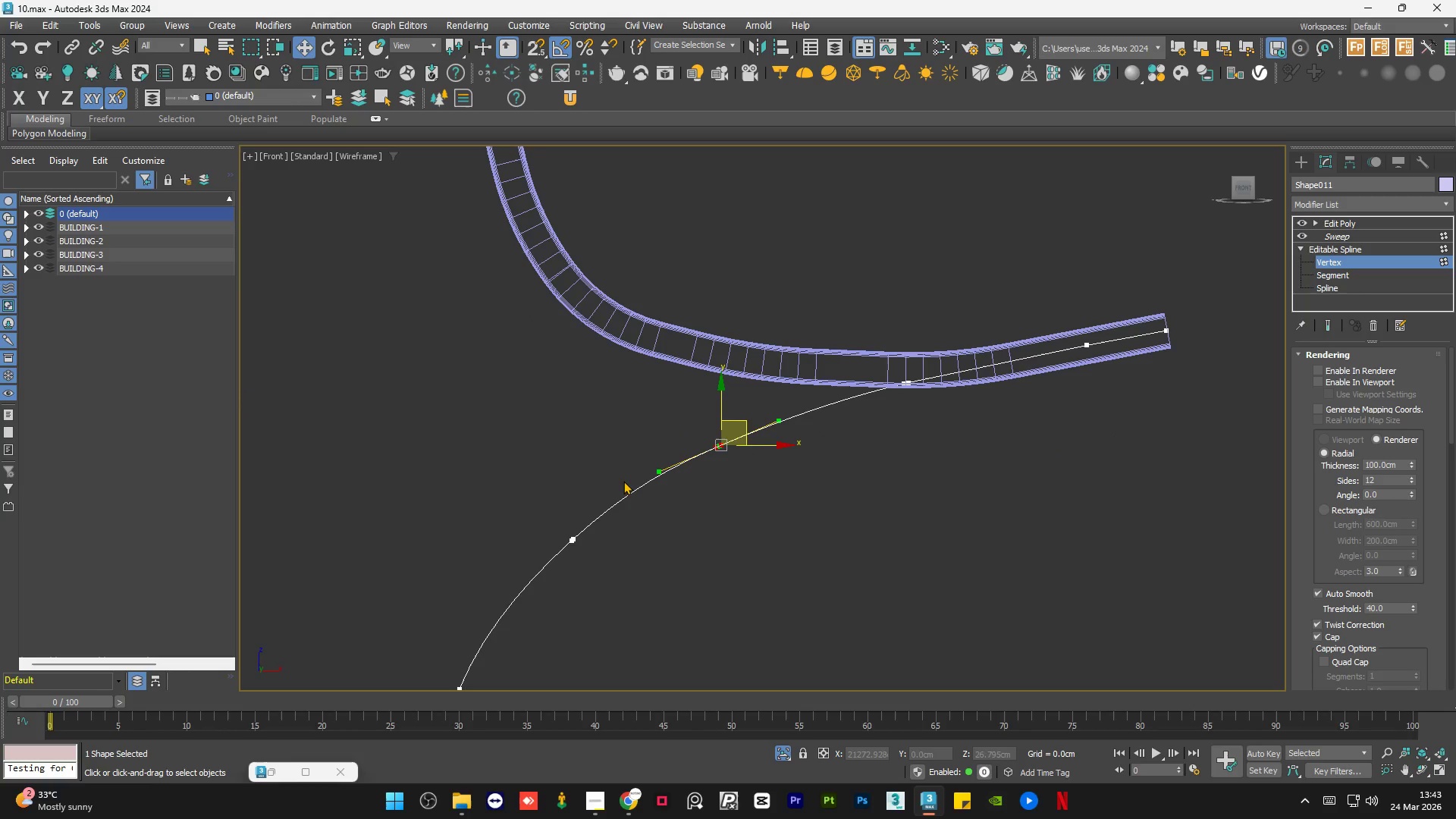 
left_click_drag(start_coordinate=[590, 516], to_coordinate=[592, 525])
 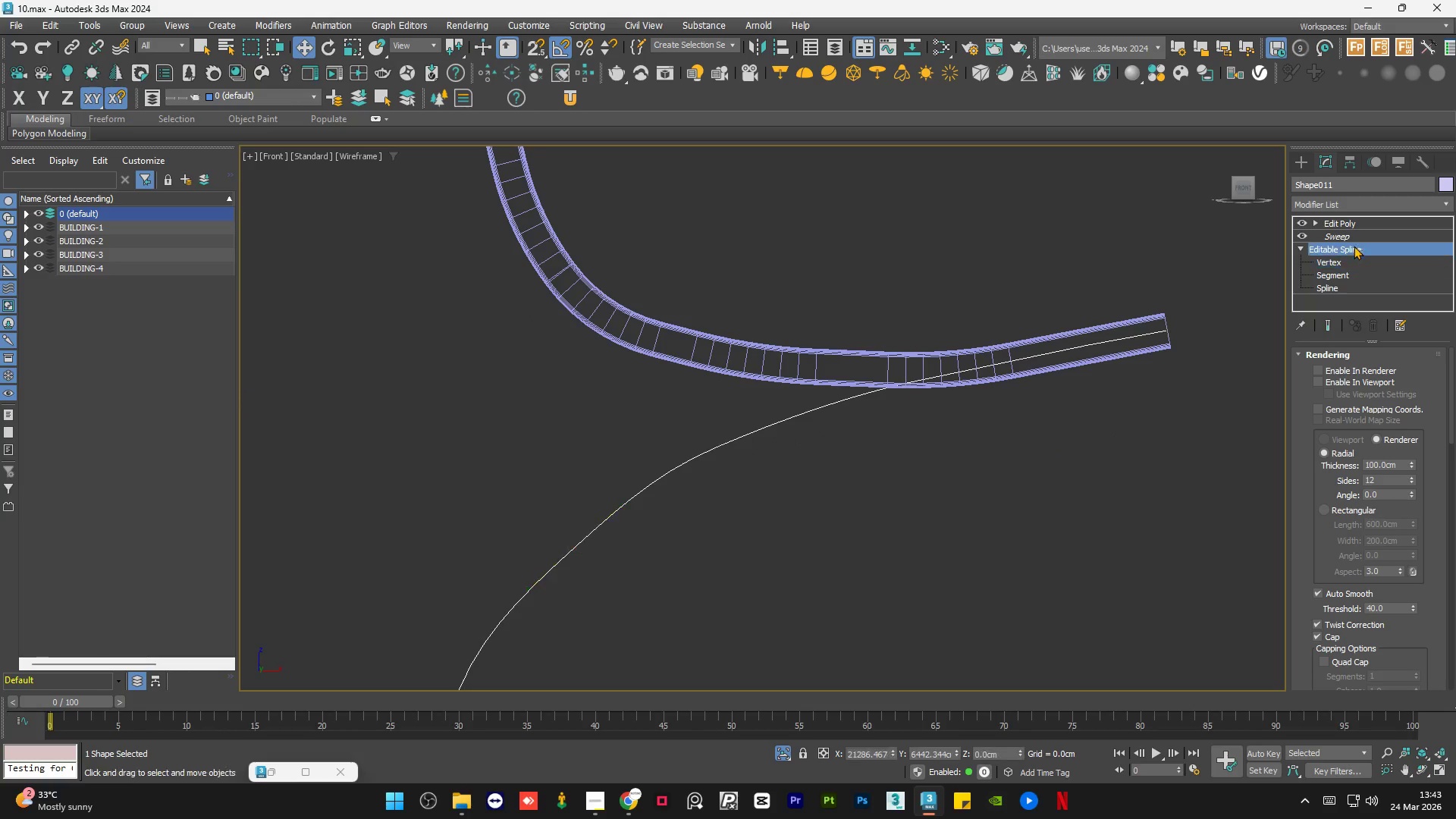 
double_click([1358, 234])
 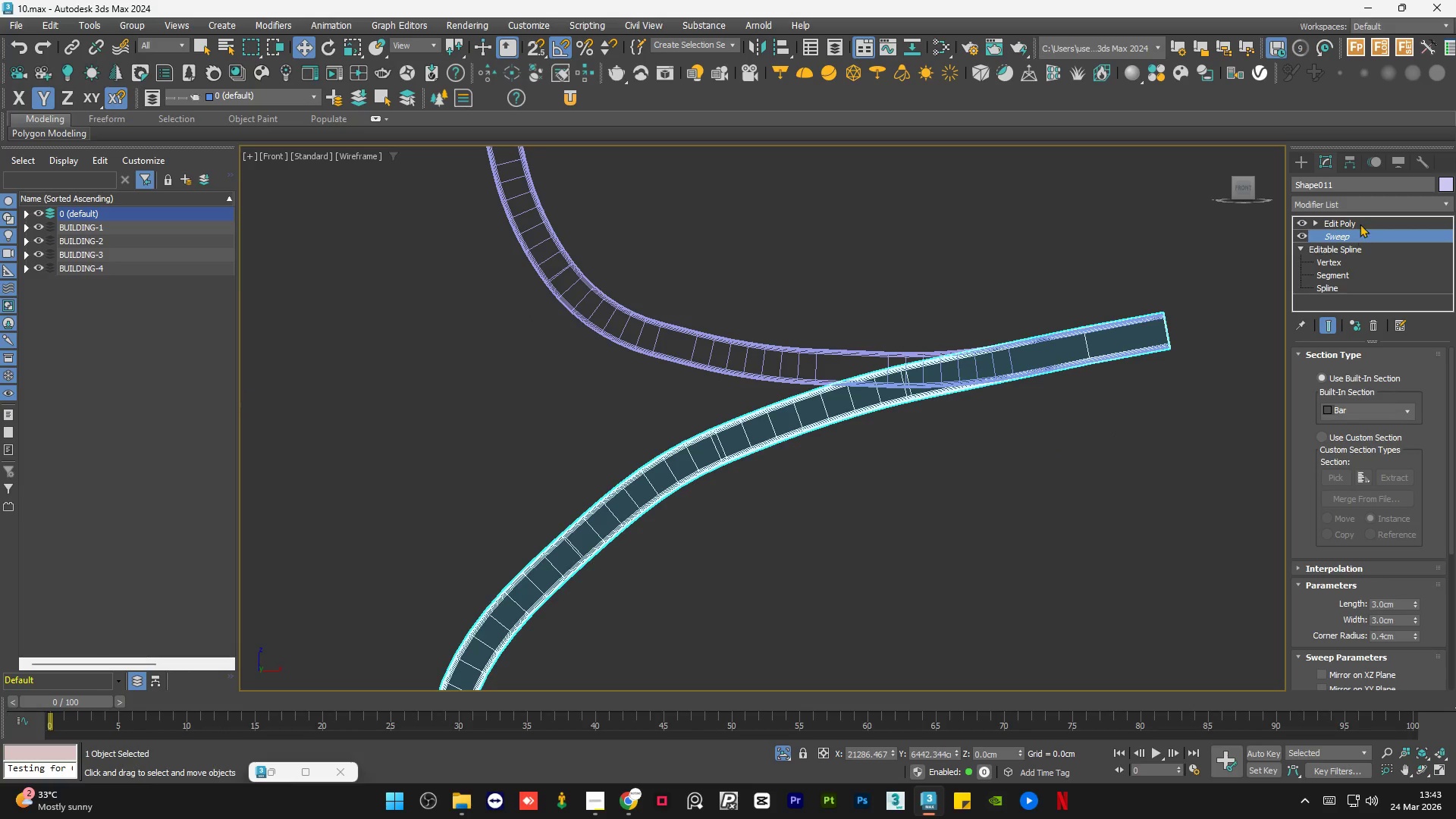 
triple_click([1360, 223])
 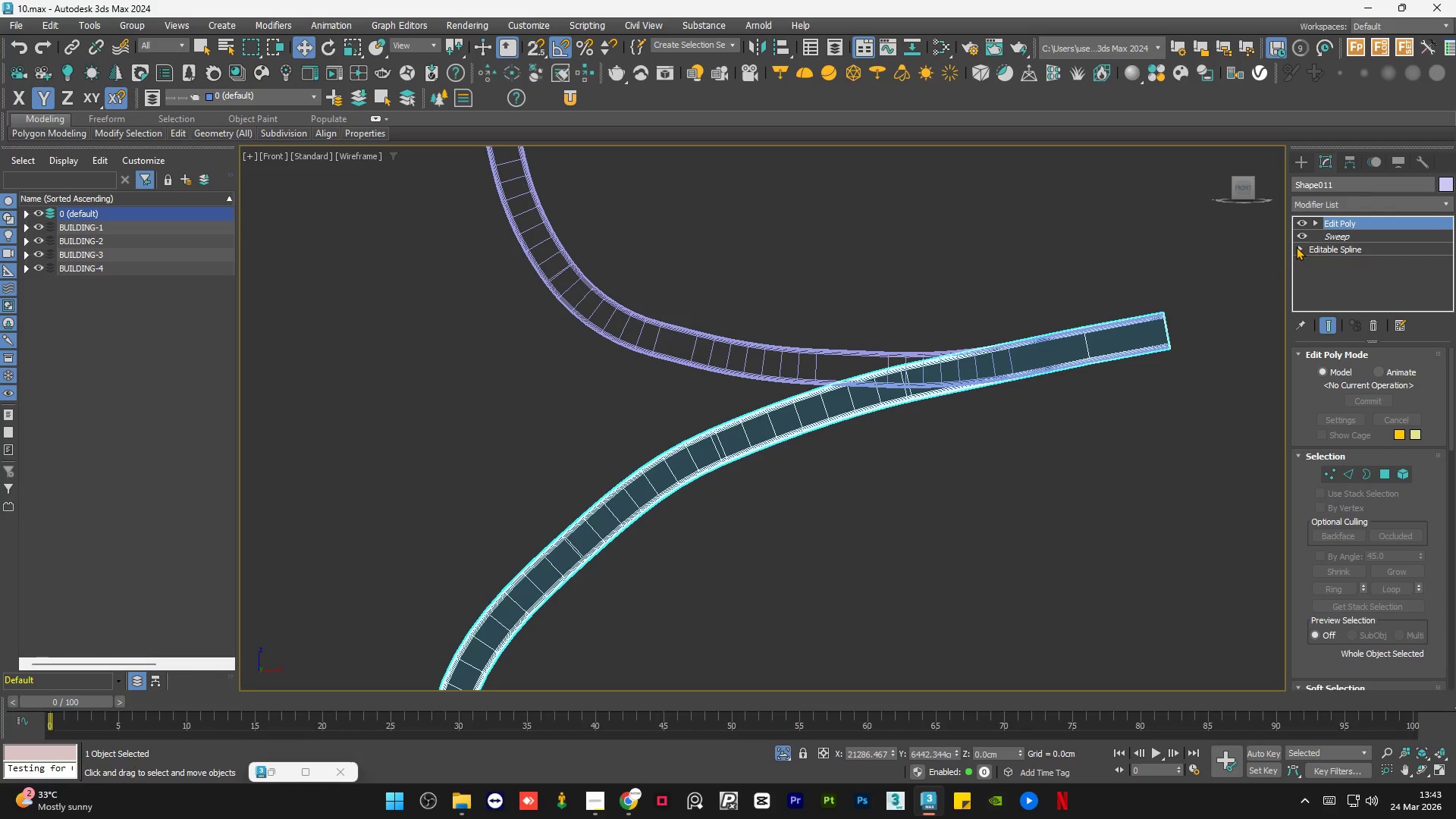 
double_click([918, 560])
 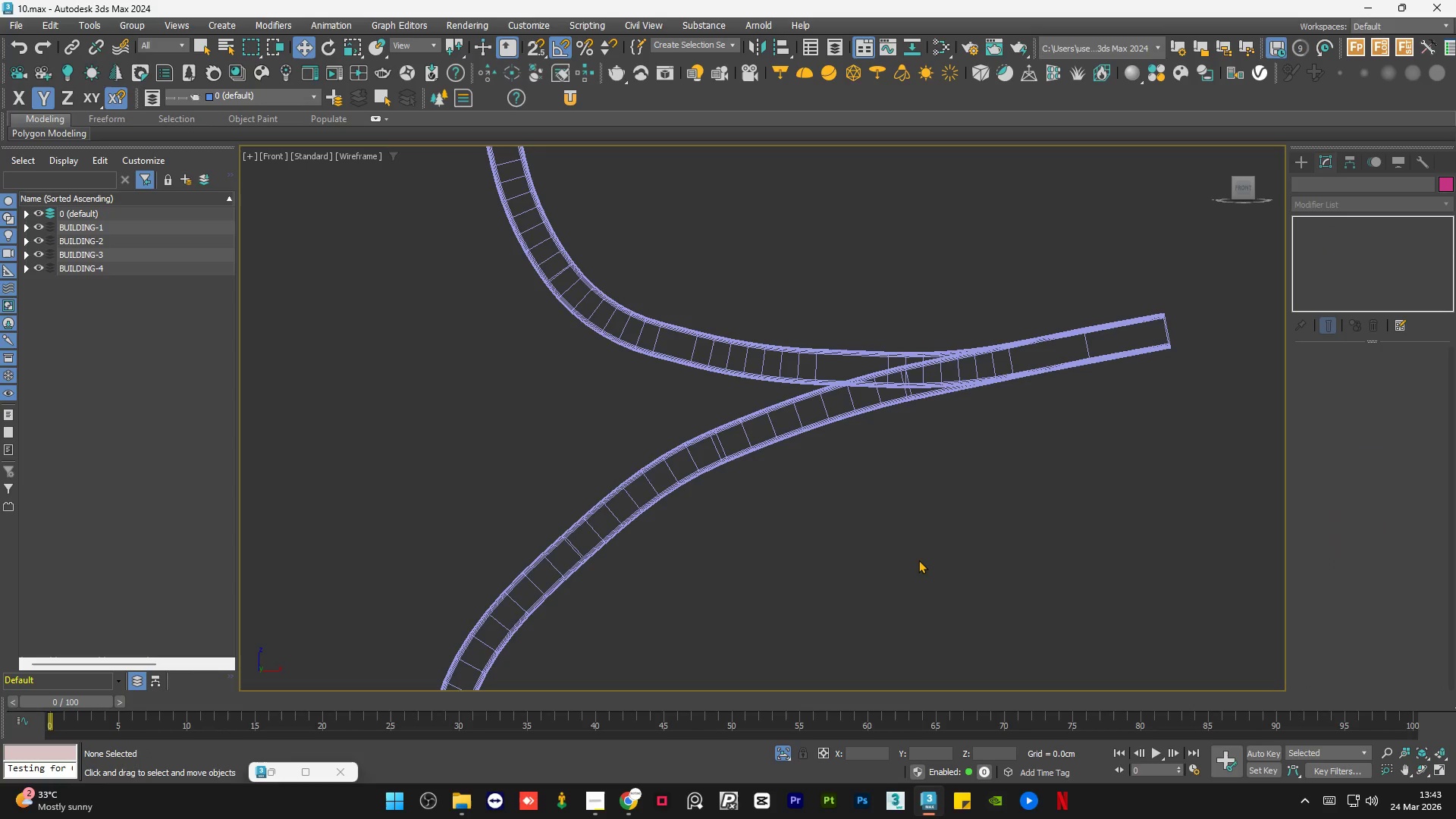 
triple_click([918, 560])
 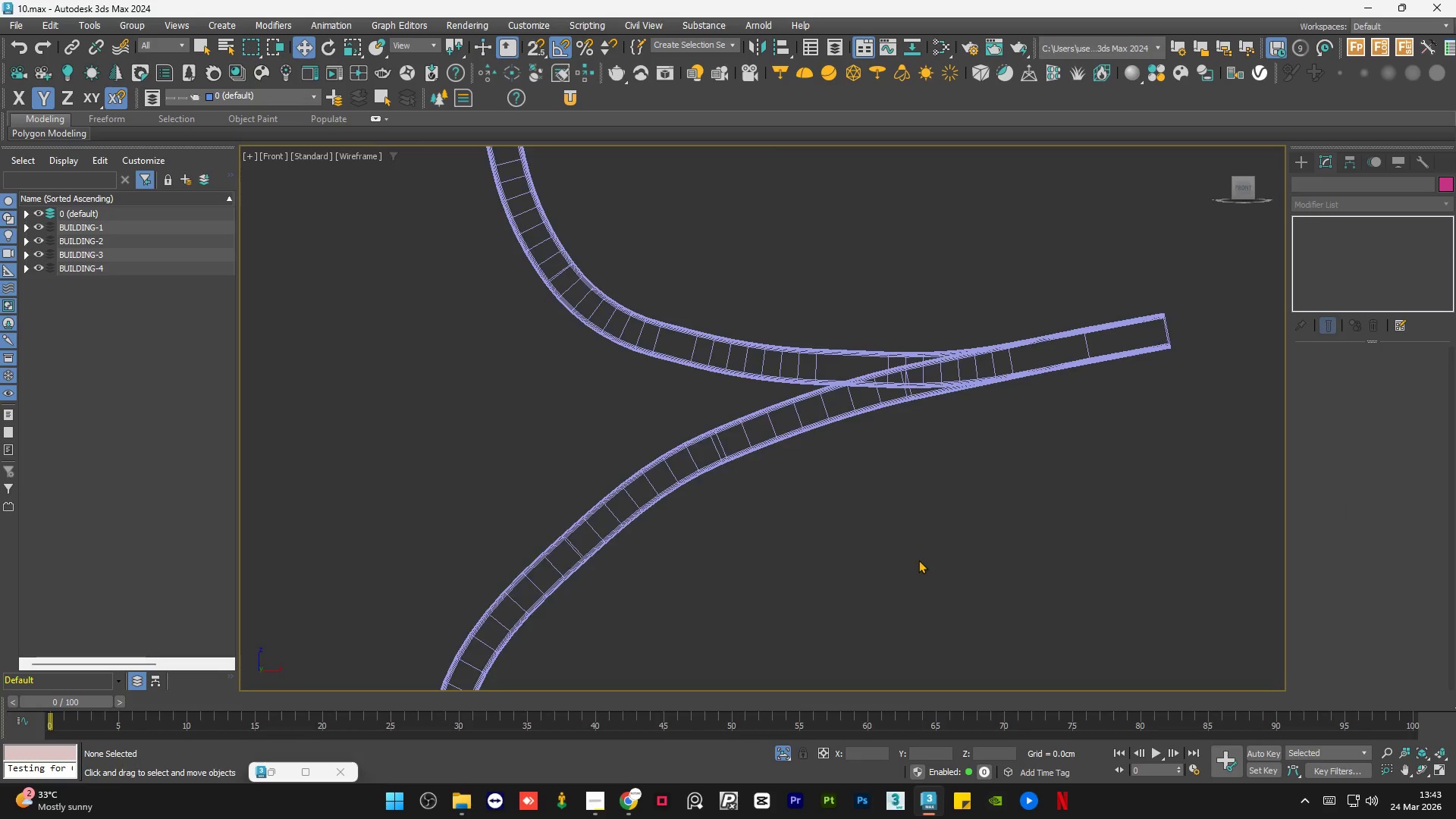 
key(F3)
 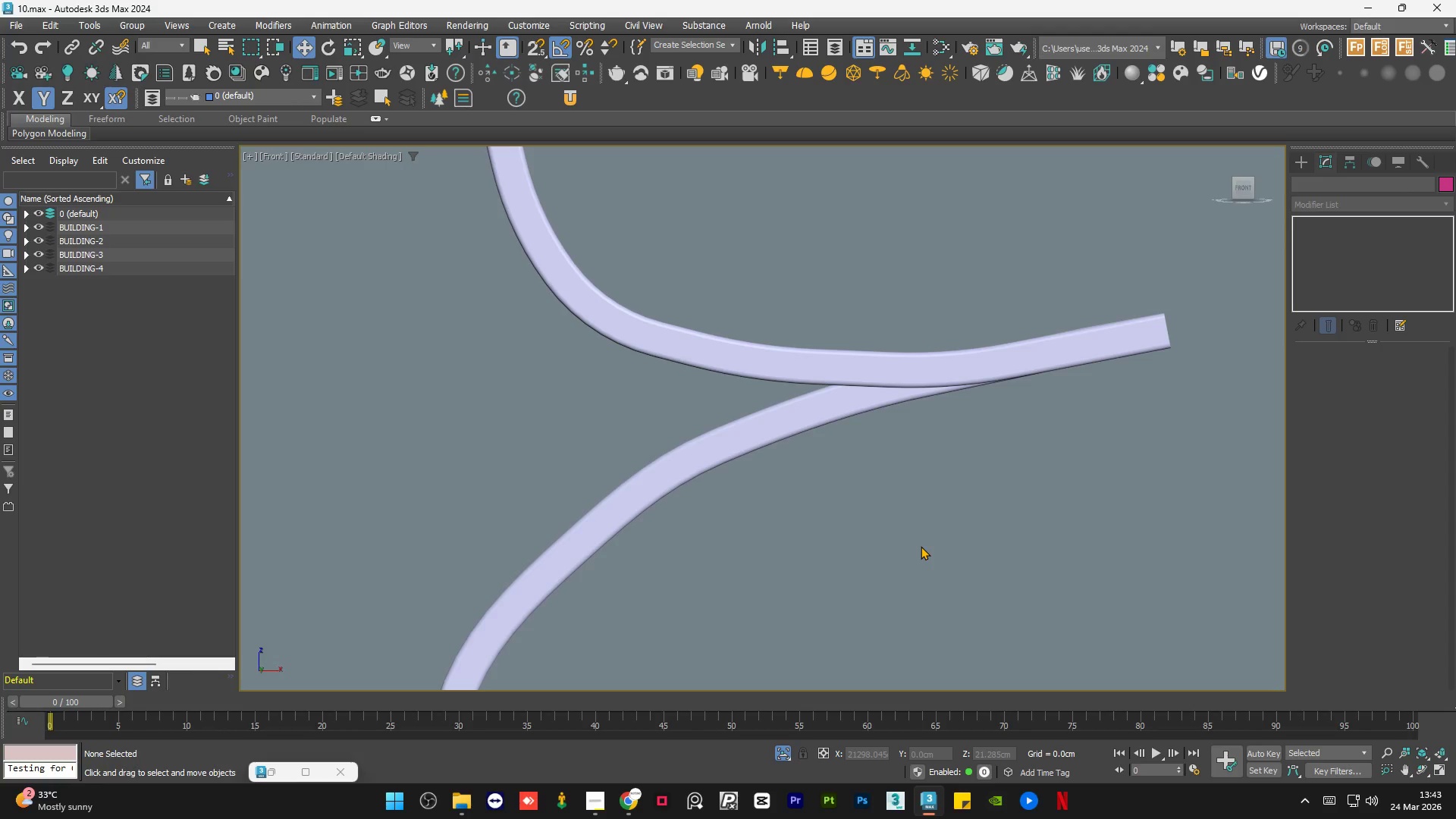 
hold_key(key=AltLeft, duration=0.72)
 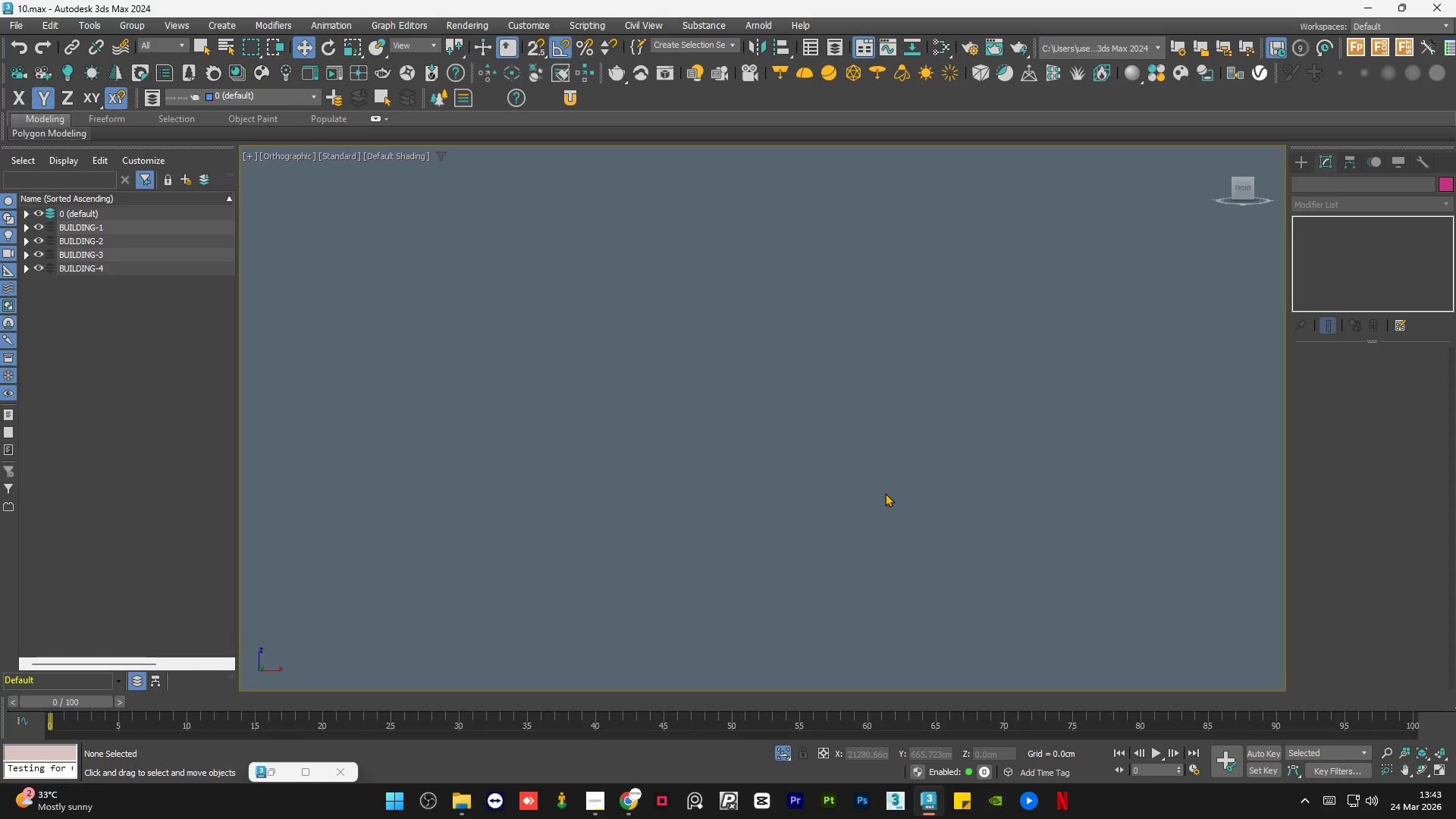 
scroll: coordinate [897, 479], scroll_direction: down, amount: 4.0
 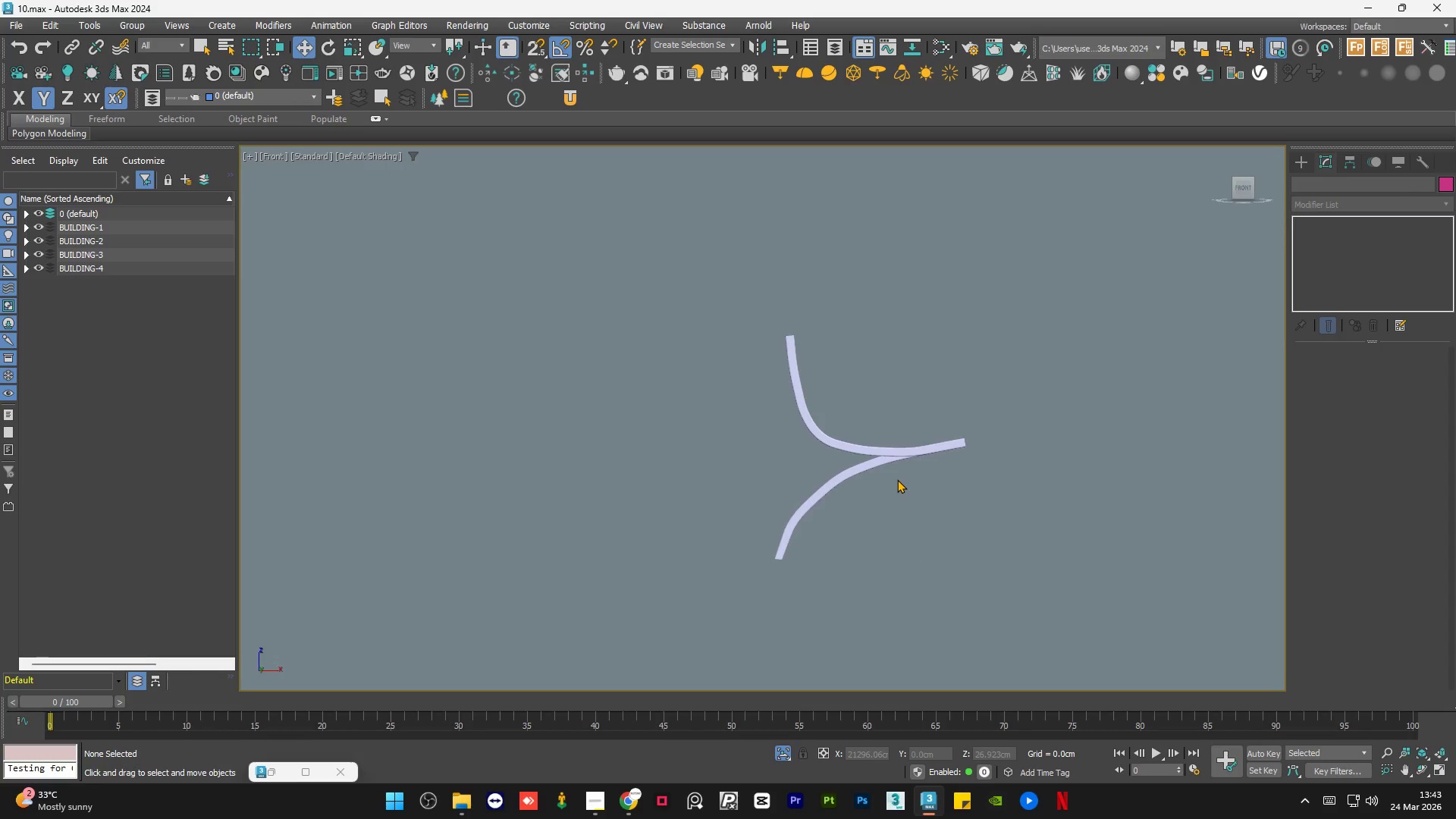 
key(Z)
 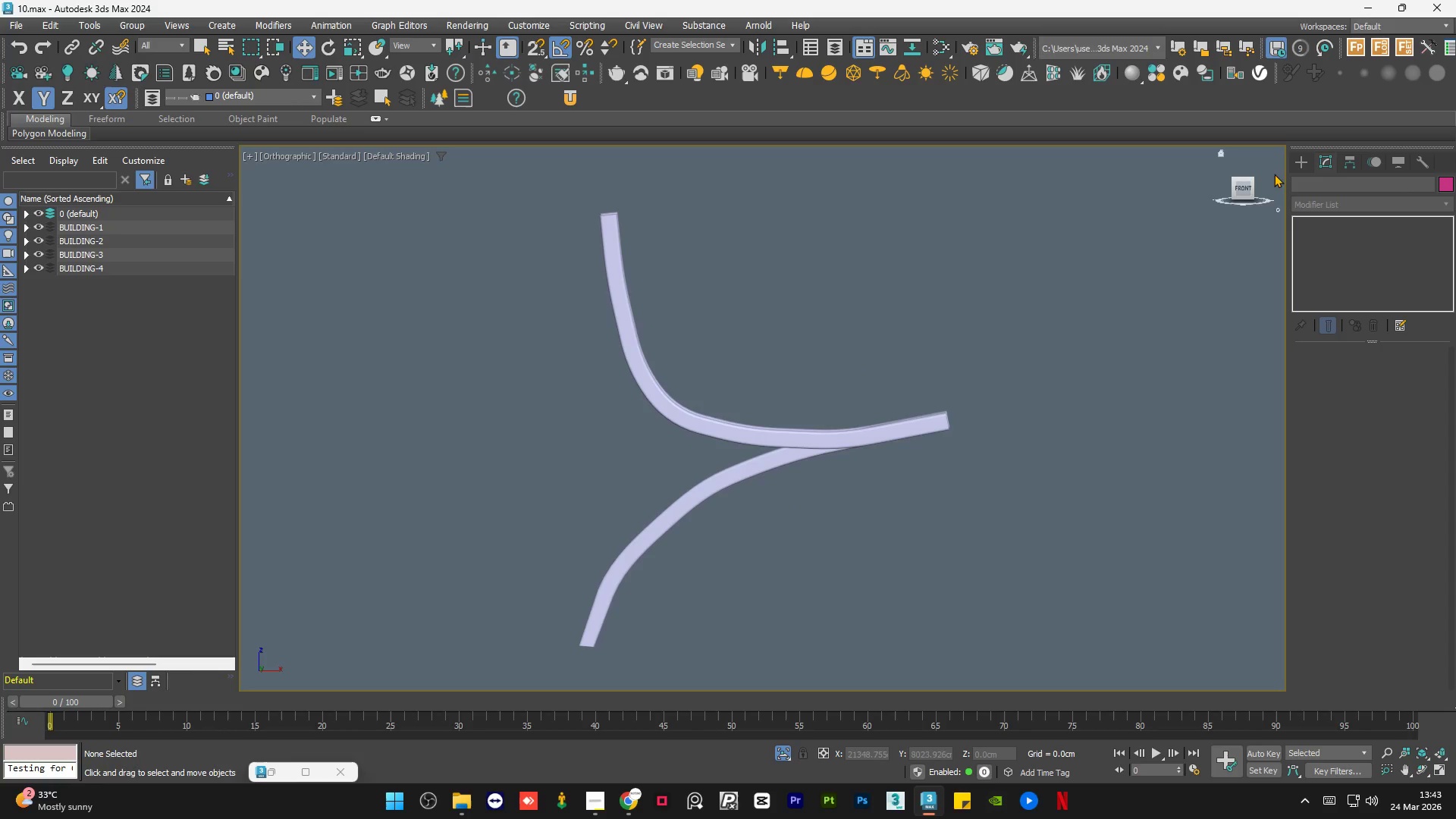 
left_click([1247, 189])
 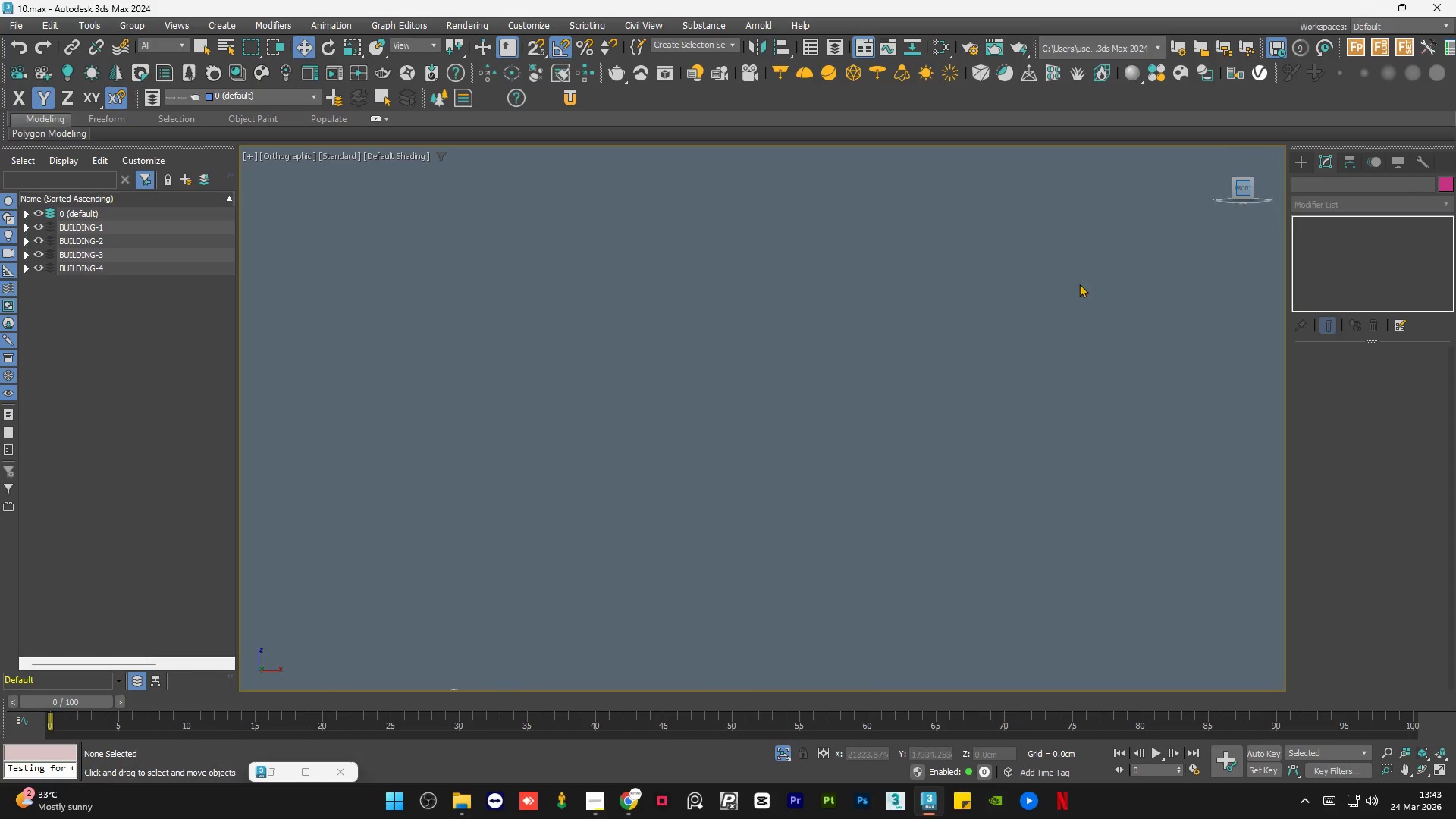 
scroll: coordinate [893, 476], scroll_direction: none, amount: 0.0
 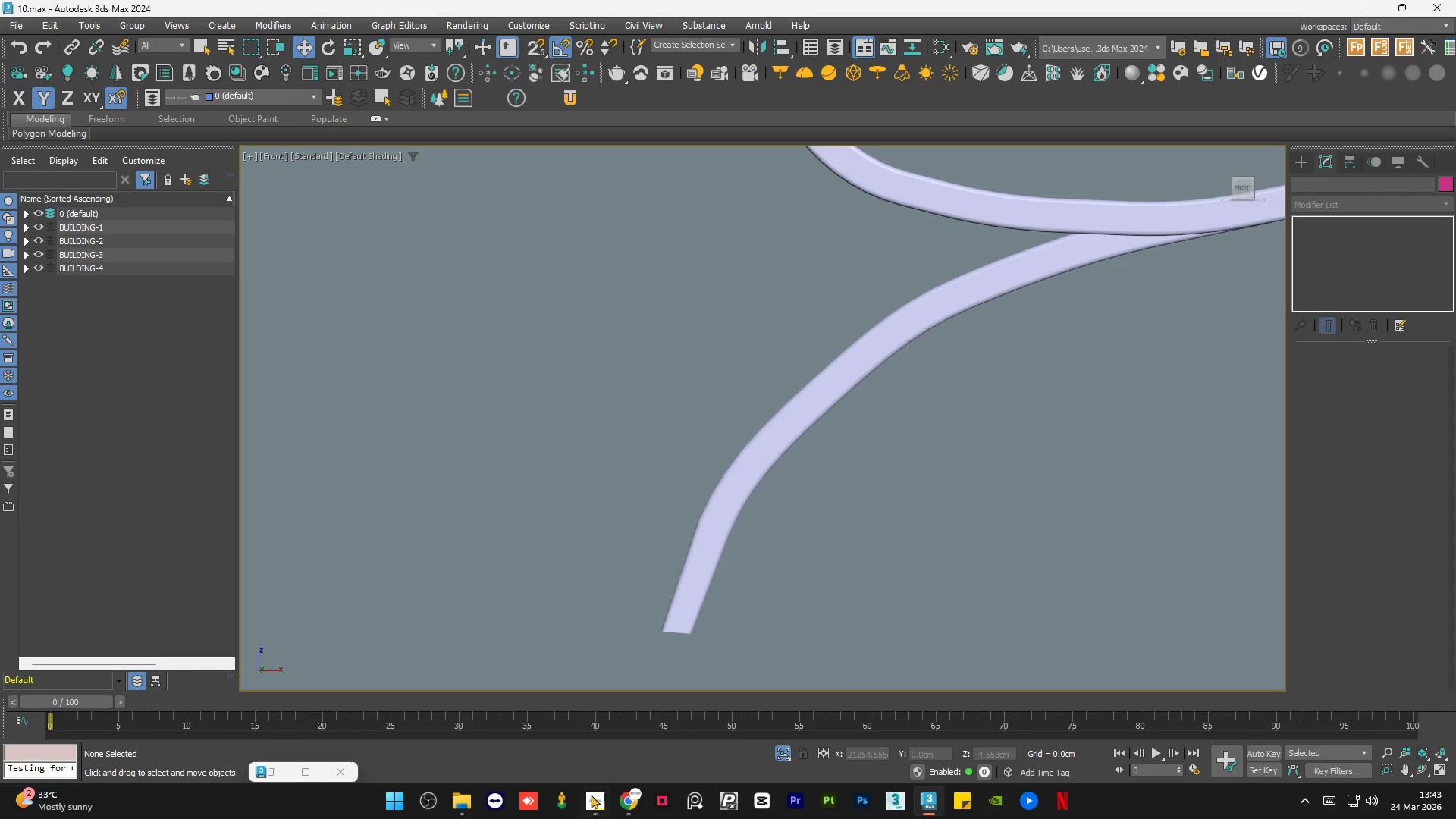 
left_click([588, 799])